 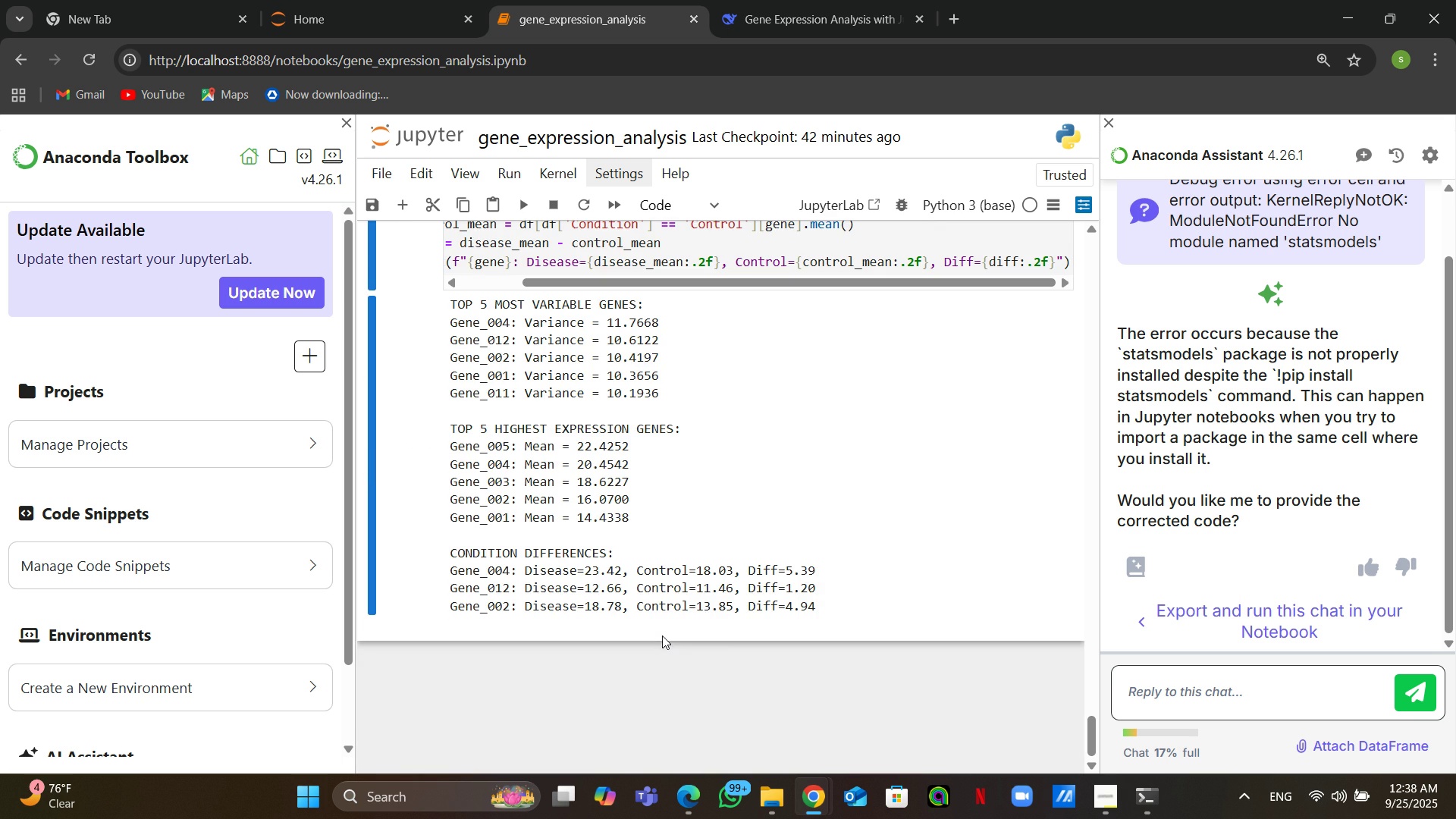 
left_click([683, 648])
 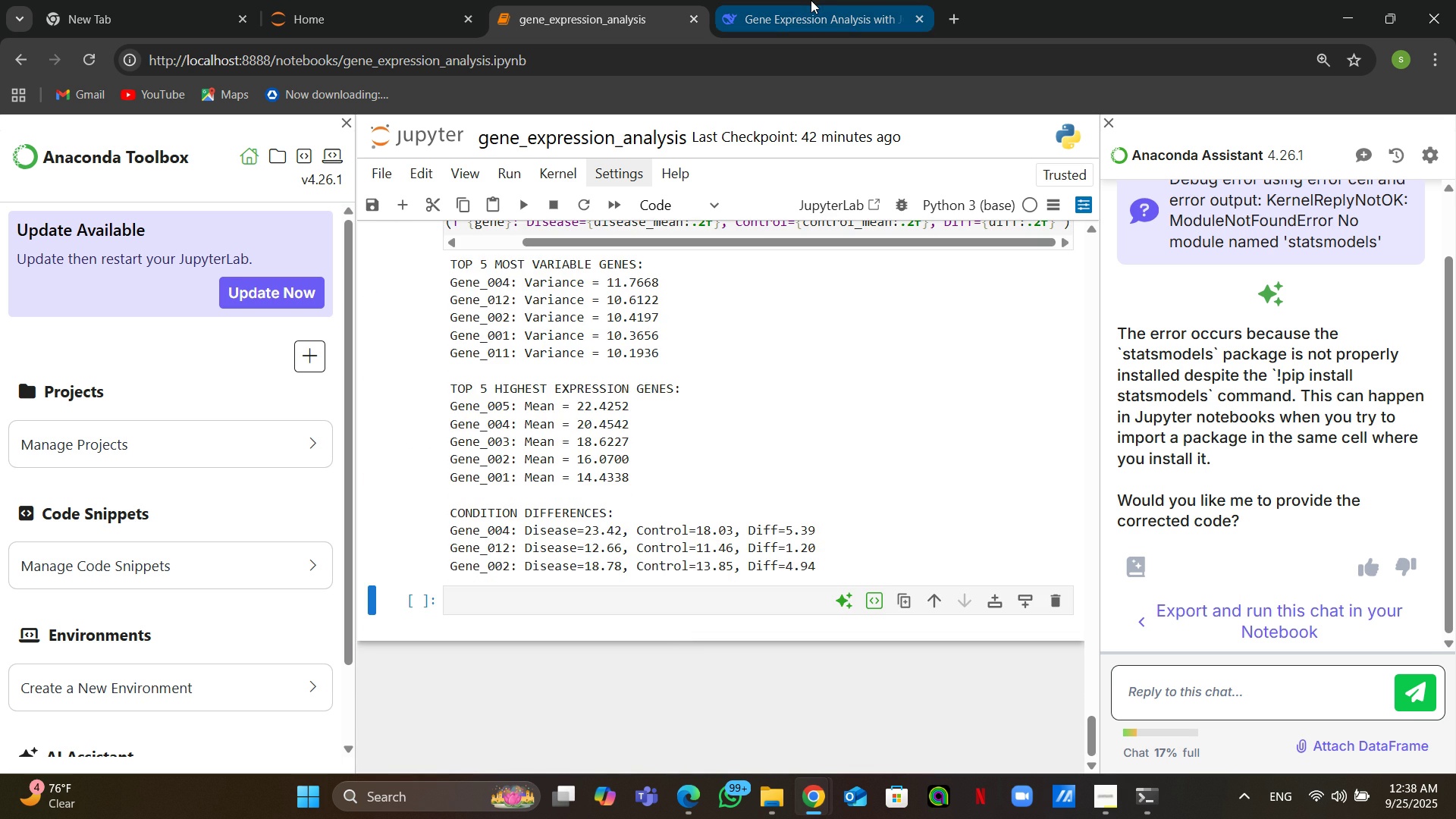 
left_click([811, 0])
 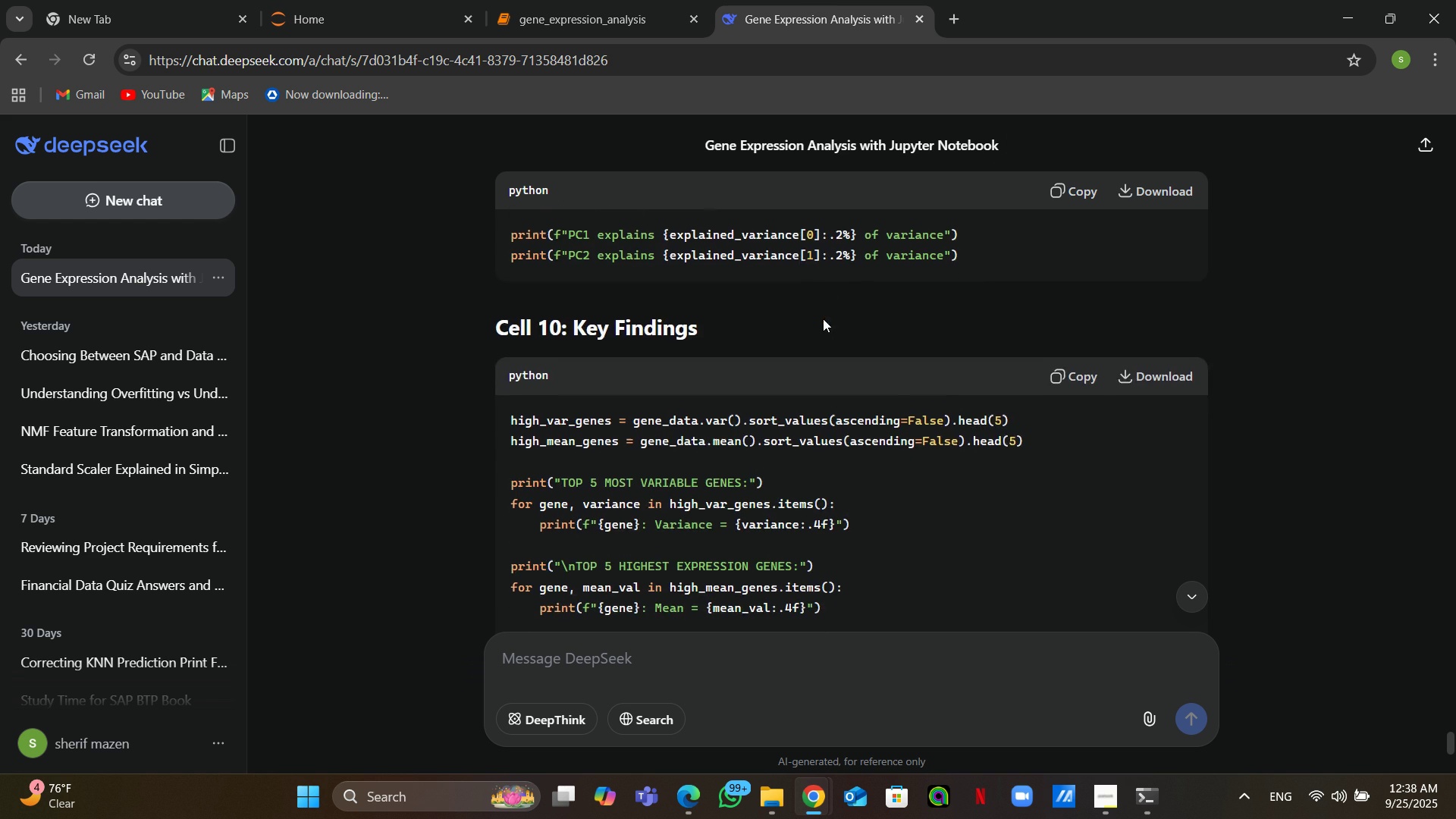 
left_click([594, 1])
 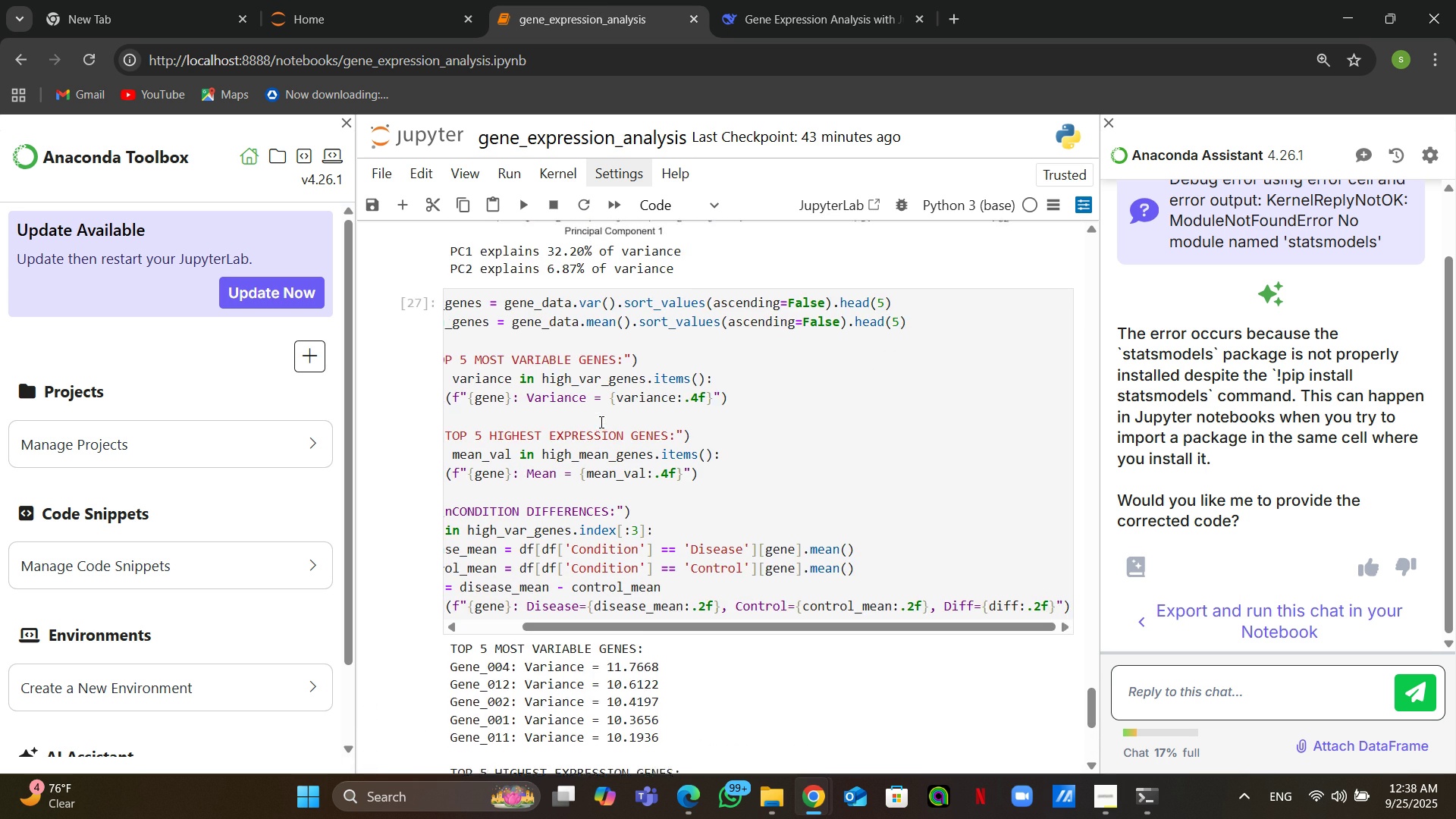 
wait(6.85)
 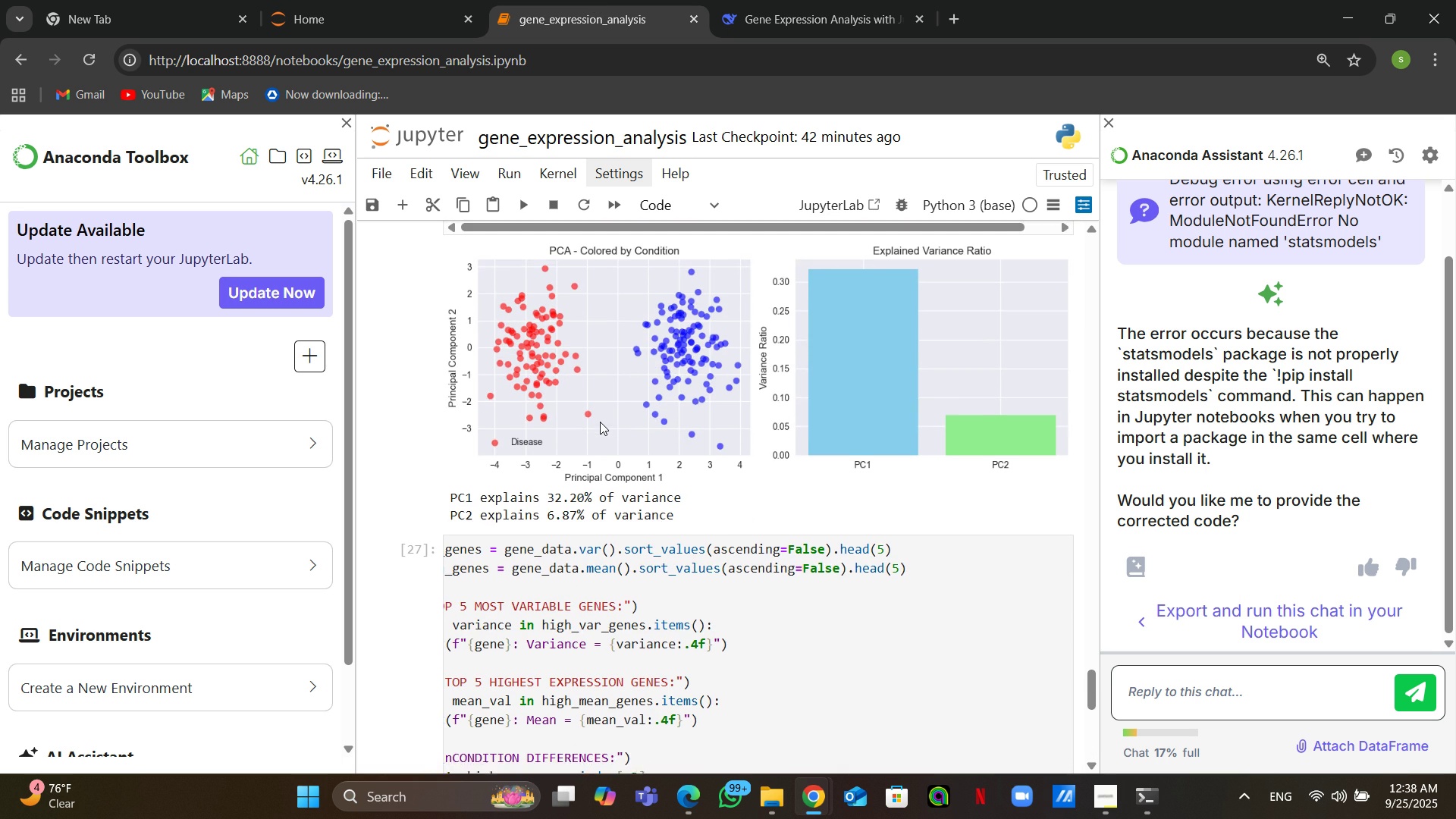 
left_click([755, 0])
 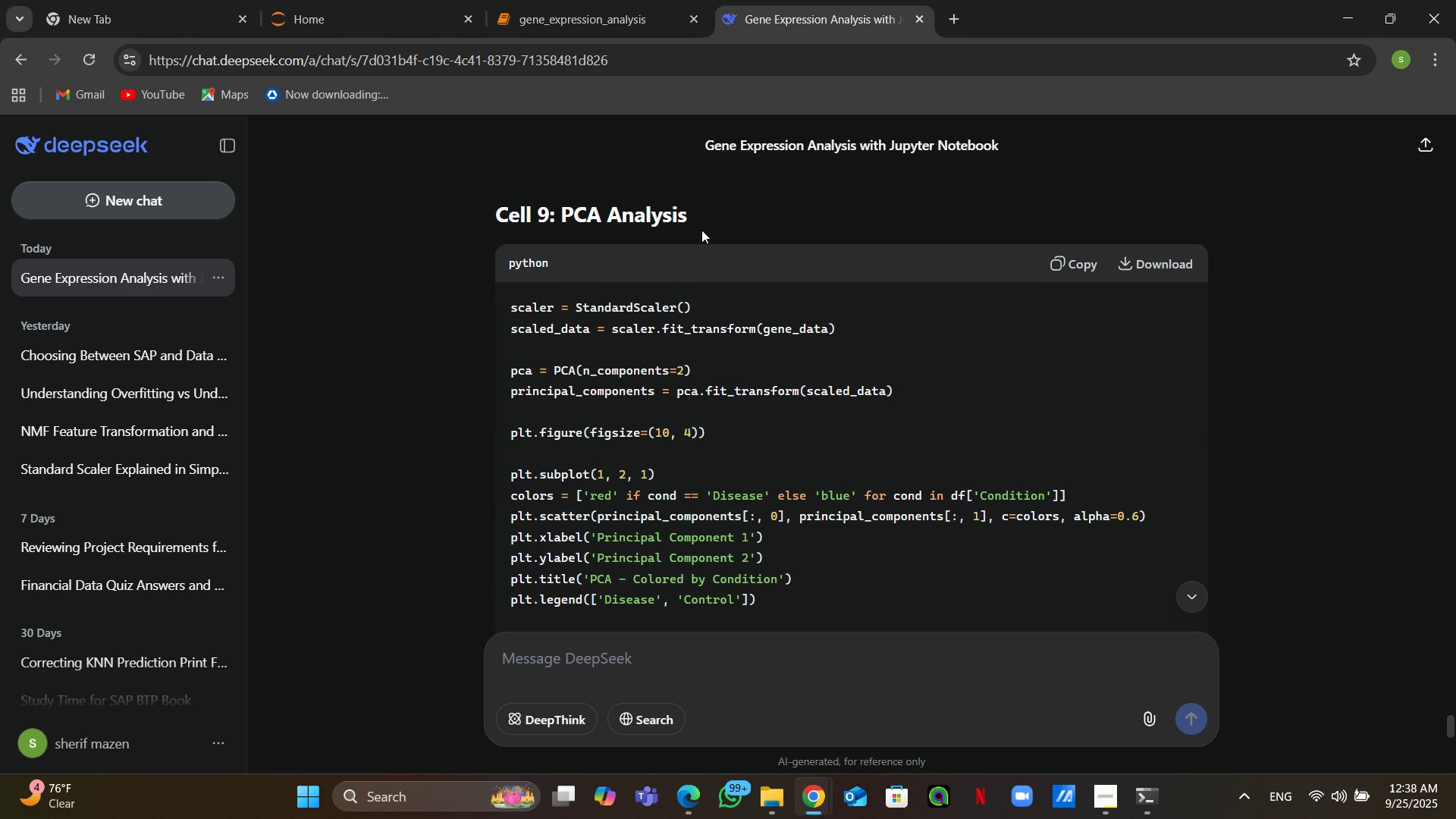 
wait(5.56)
 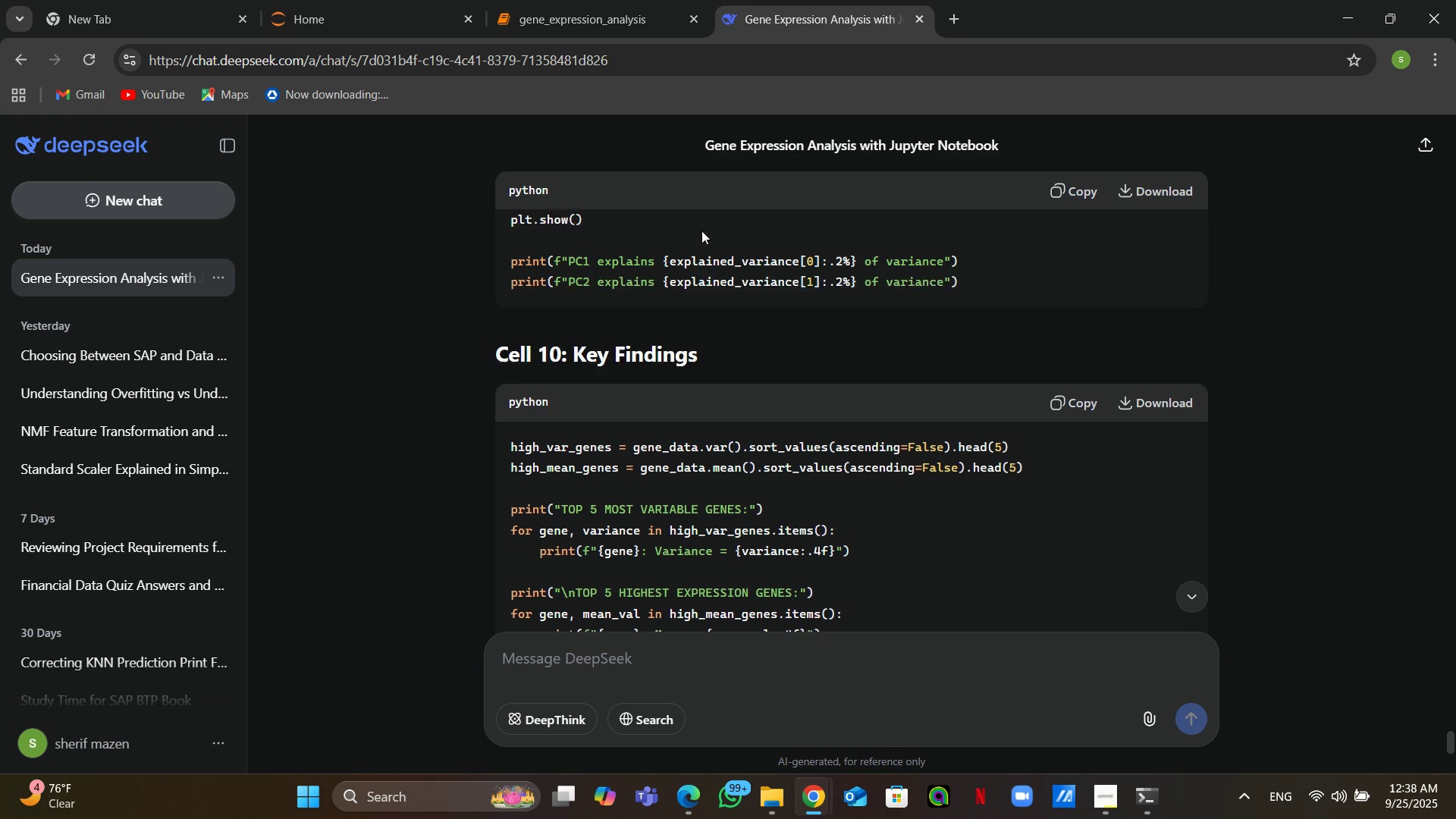 
left_click([580, 0])
 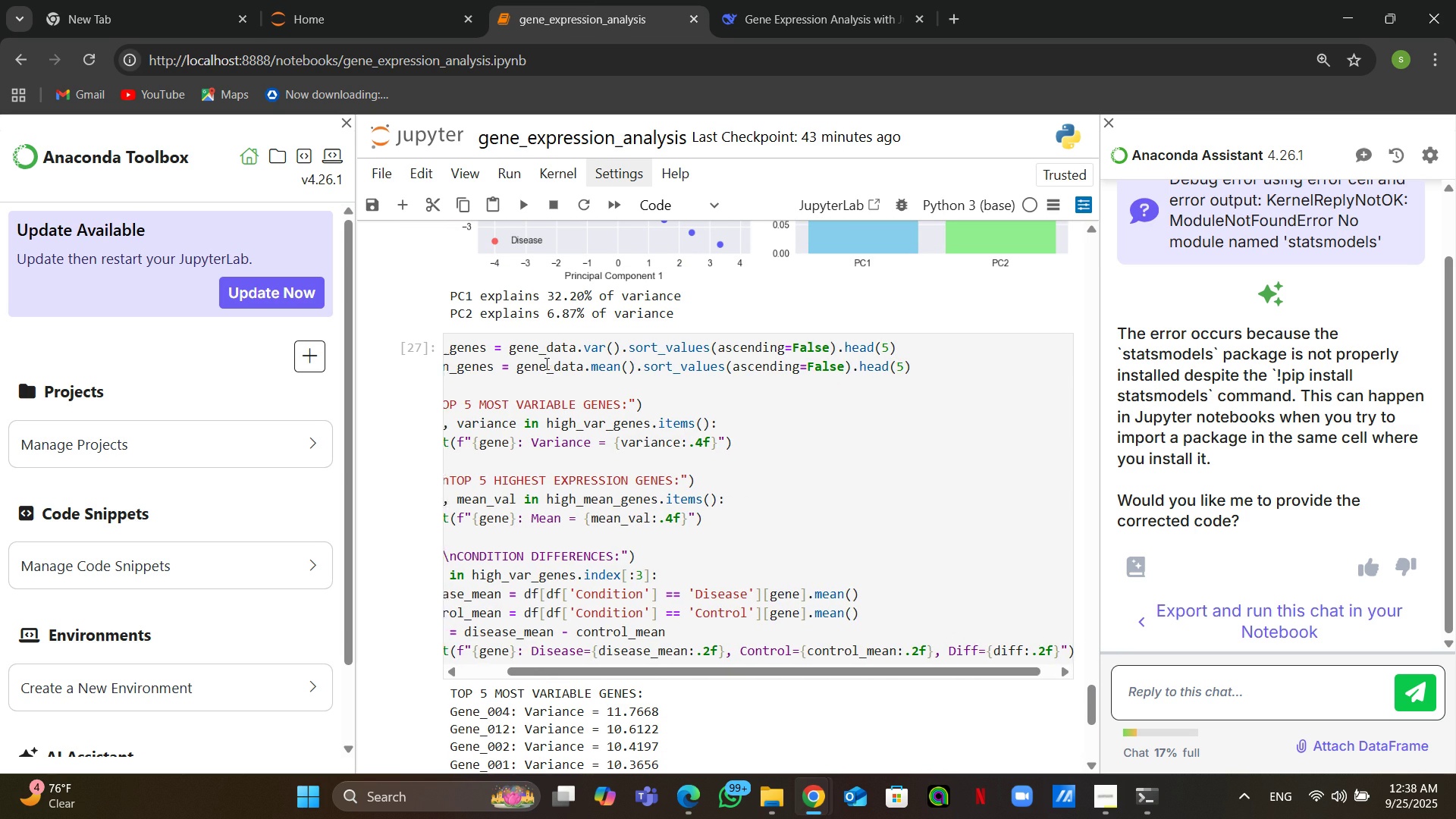 
wait(7.38)
 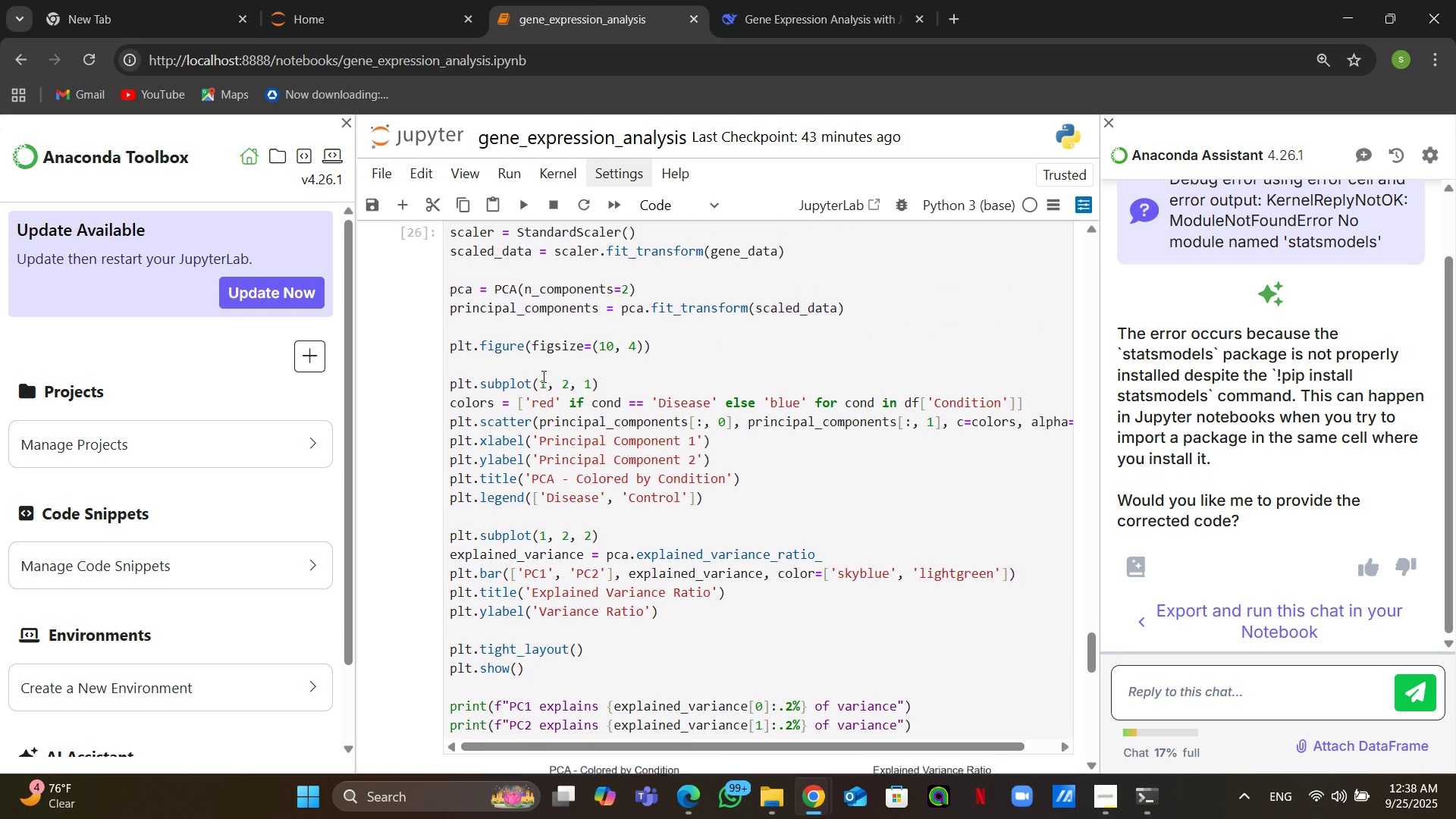 
left_click([768, 0])
 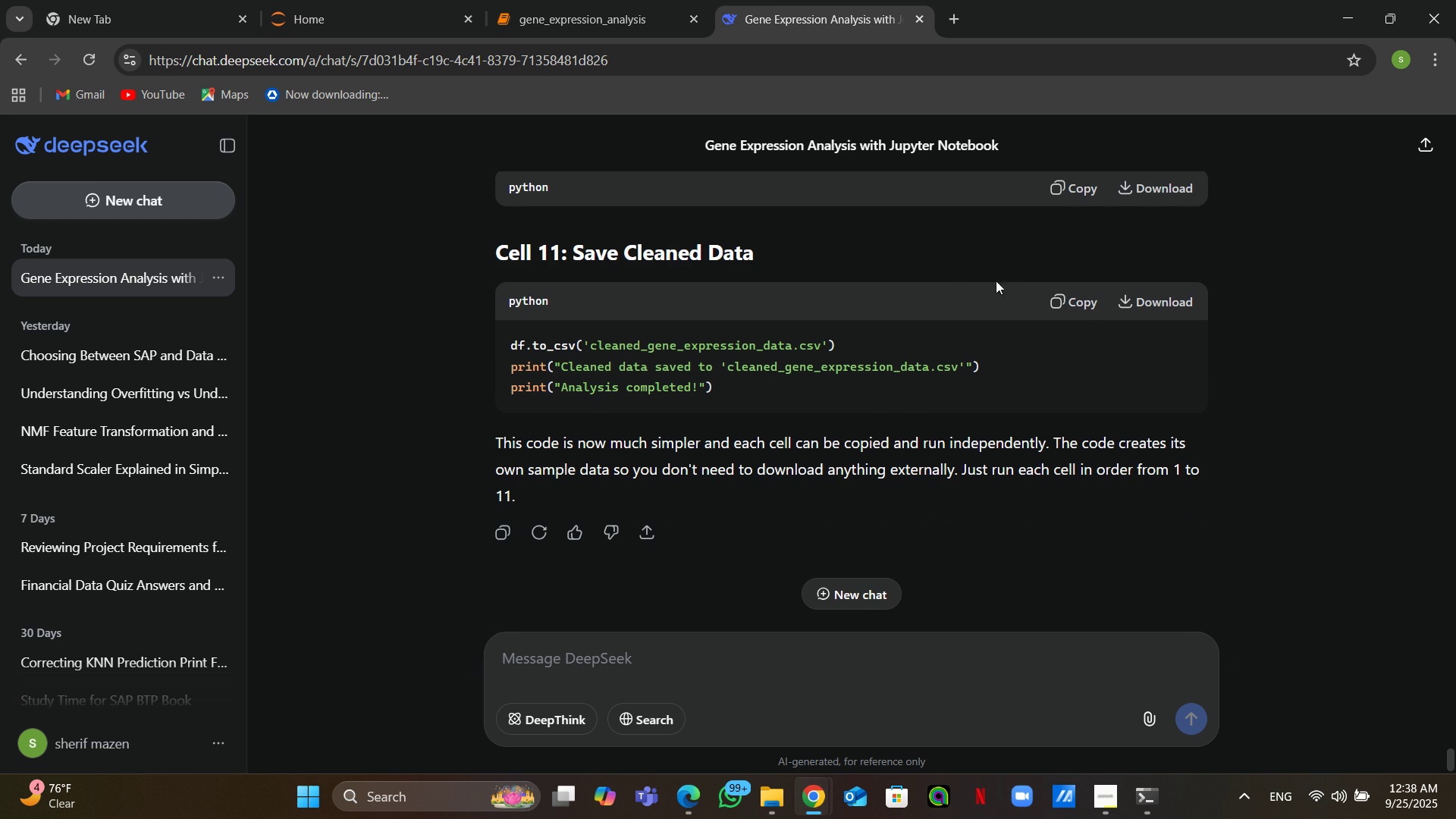 
wait(5.15)
 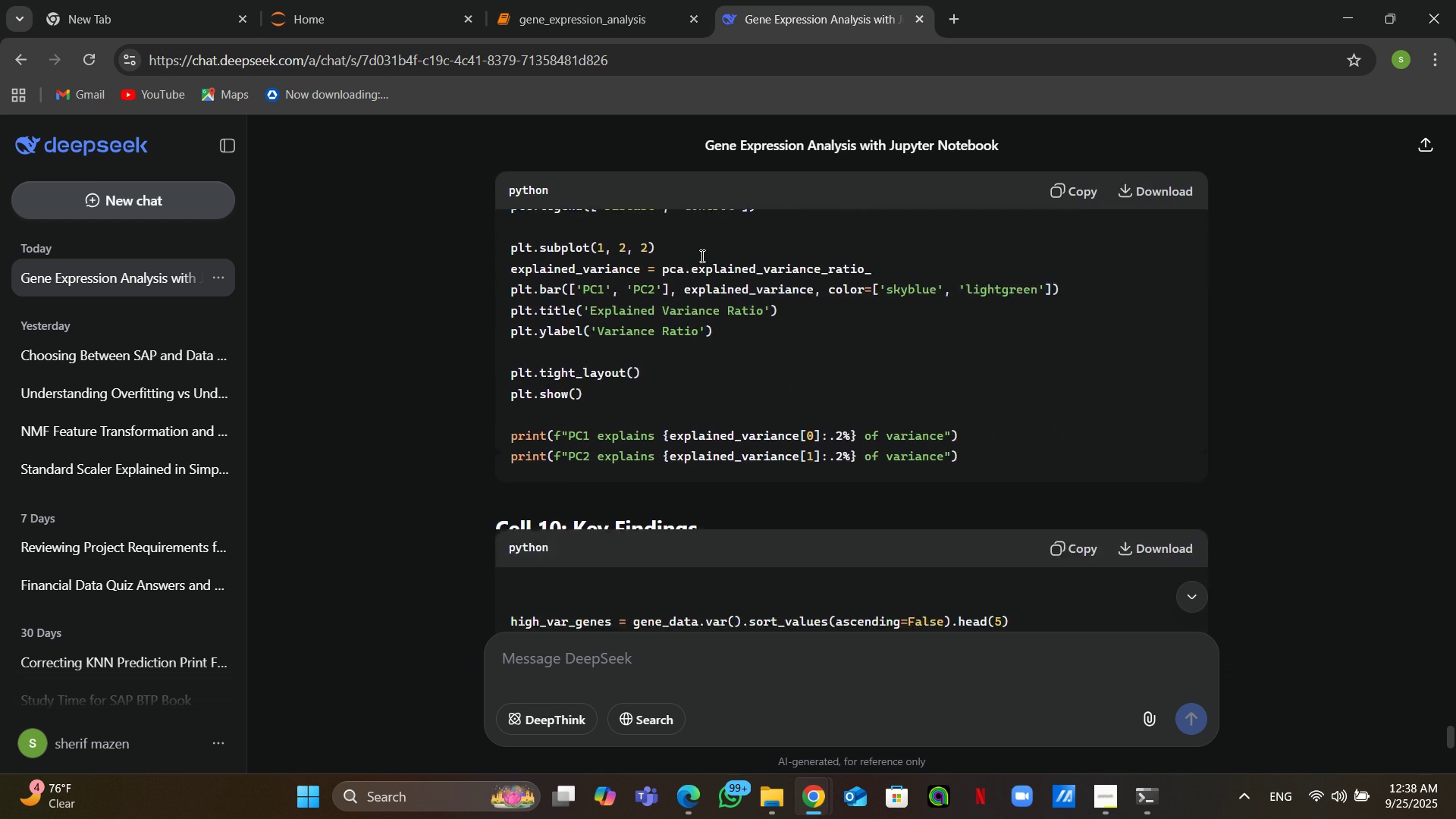 
left_click([1083, 309])
 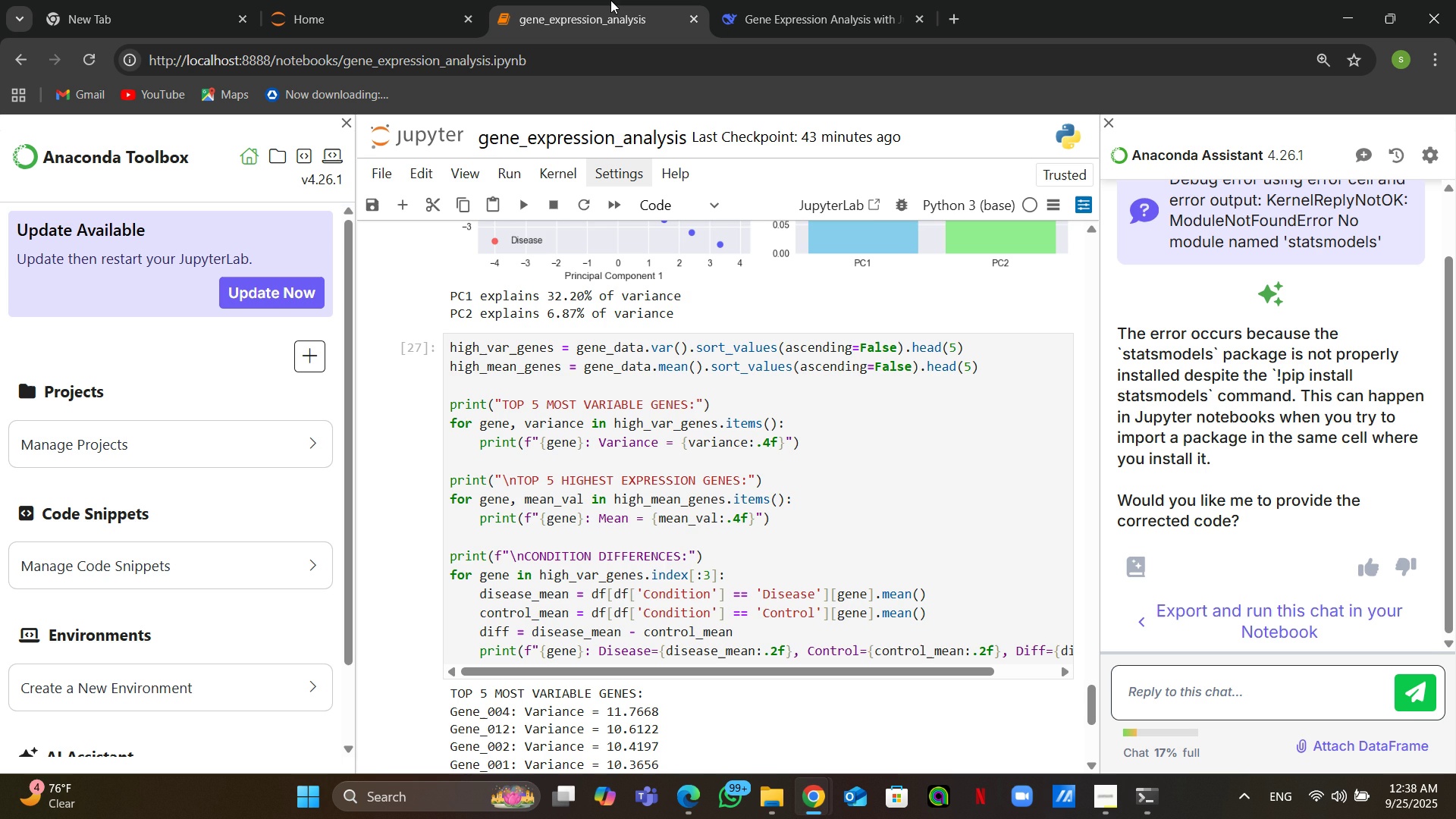 
left_click([610, 0])
 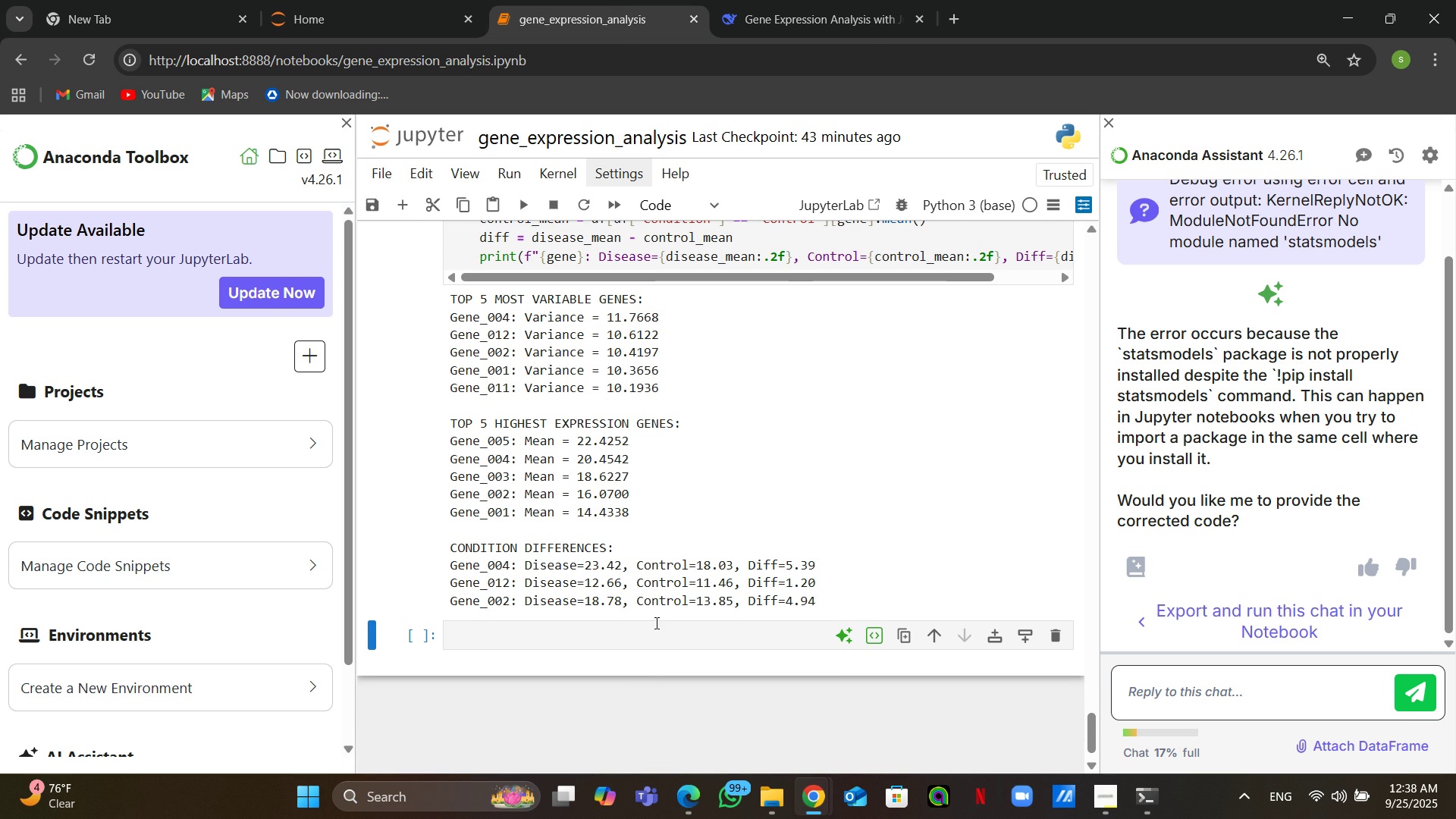 
left_click([655, 623])